 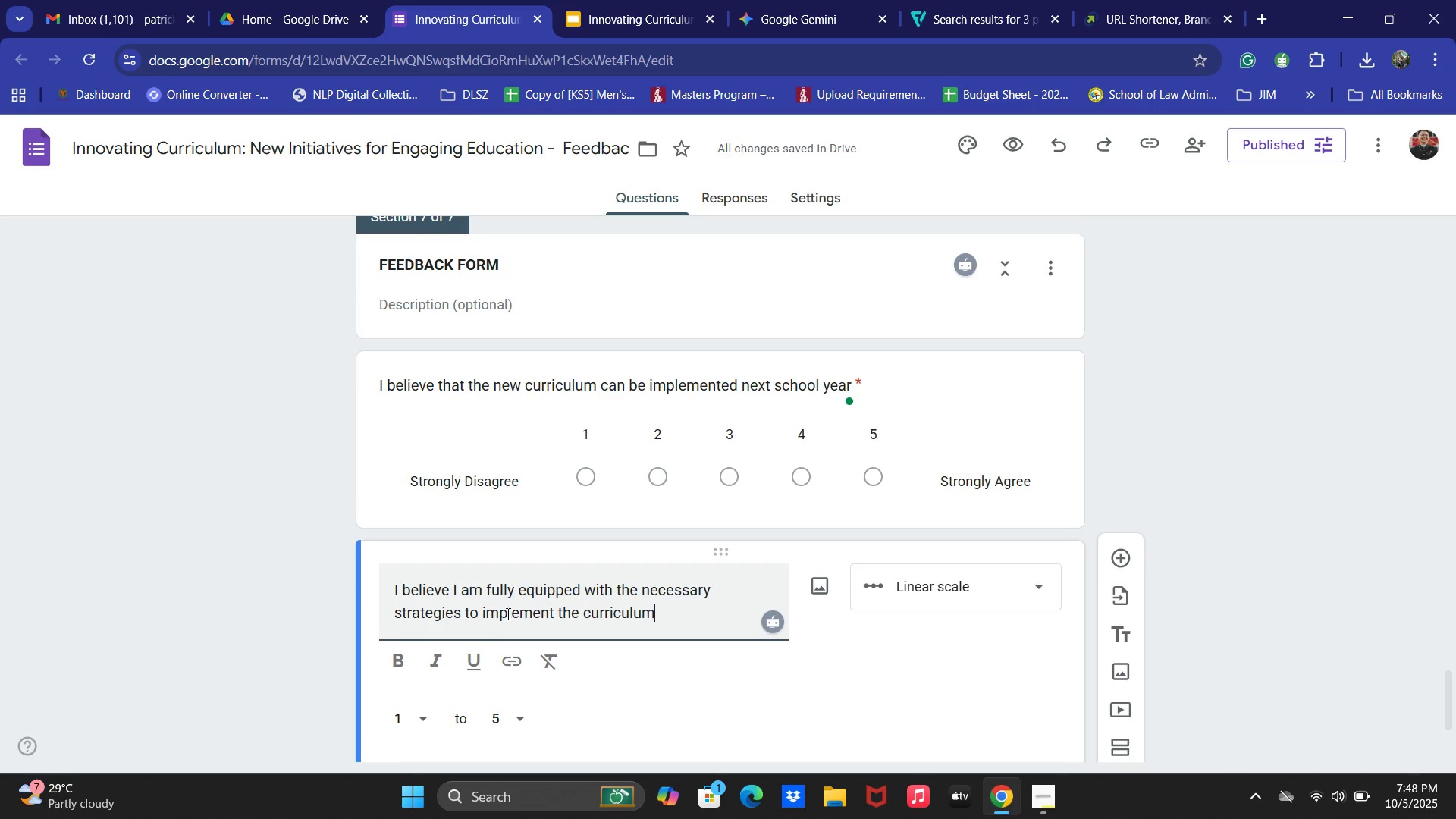 
scroll: coordinate [746, 562], scroll_direction: down, amount: 3.0
 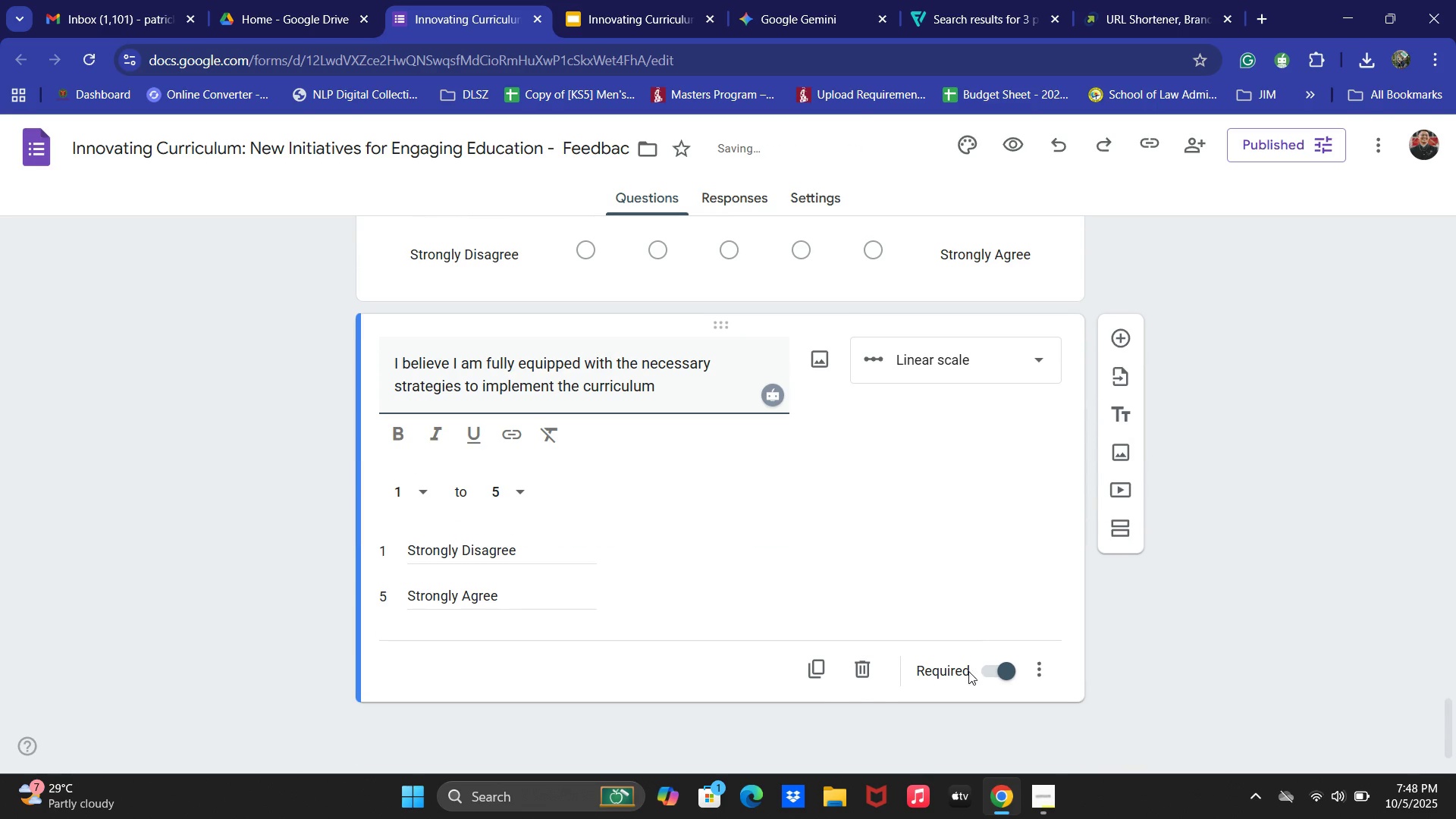 
left_click([823, 676])
 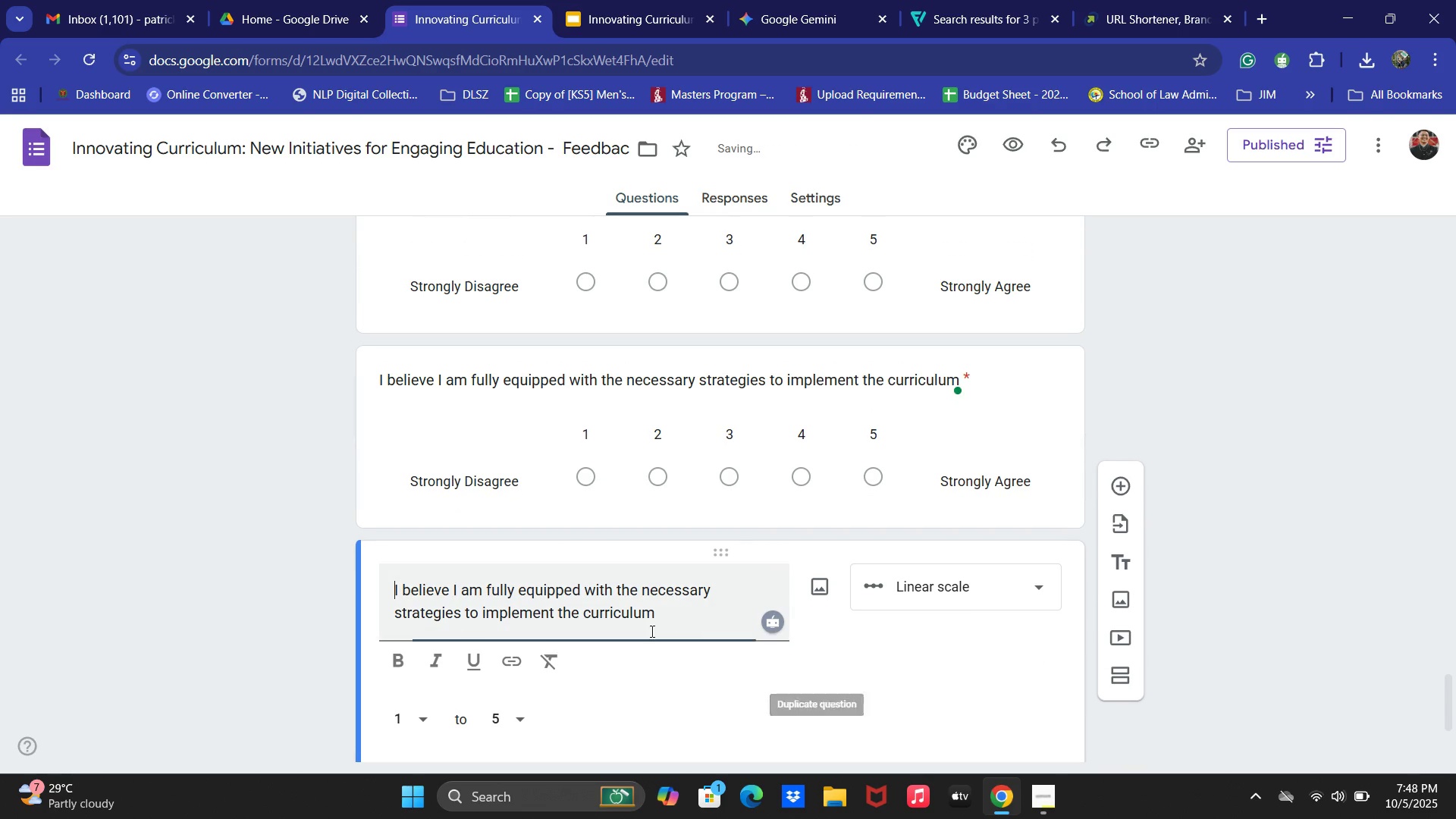 
key(Control+ControlLeft)
 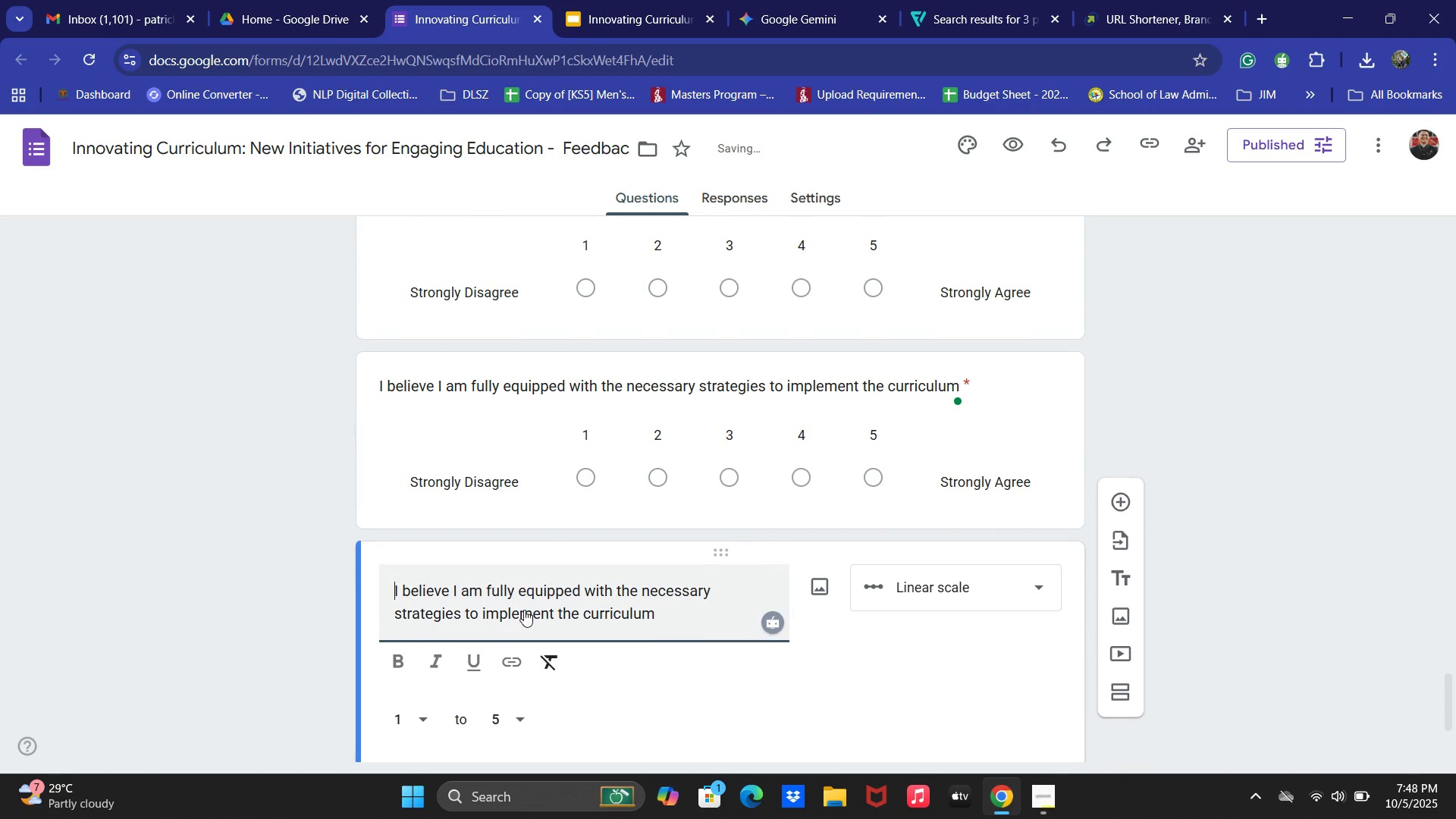 
key(Control+A)